 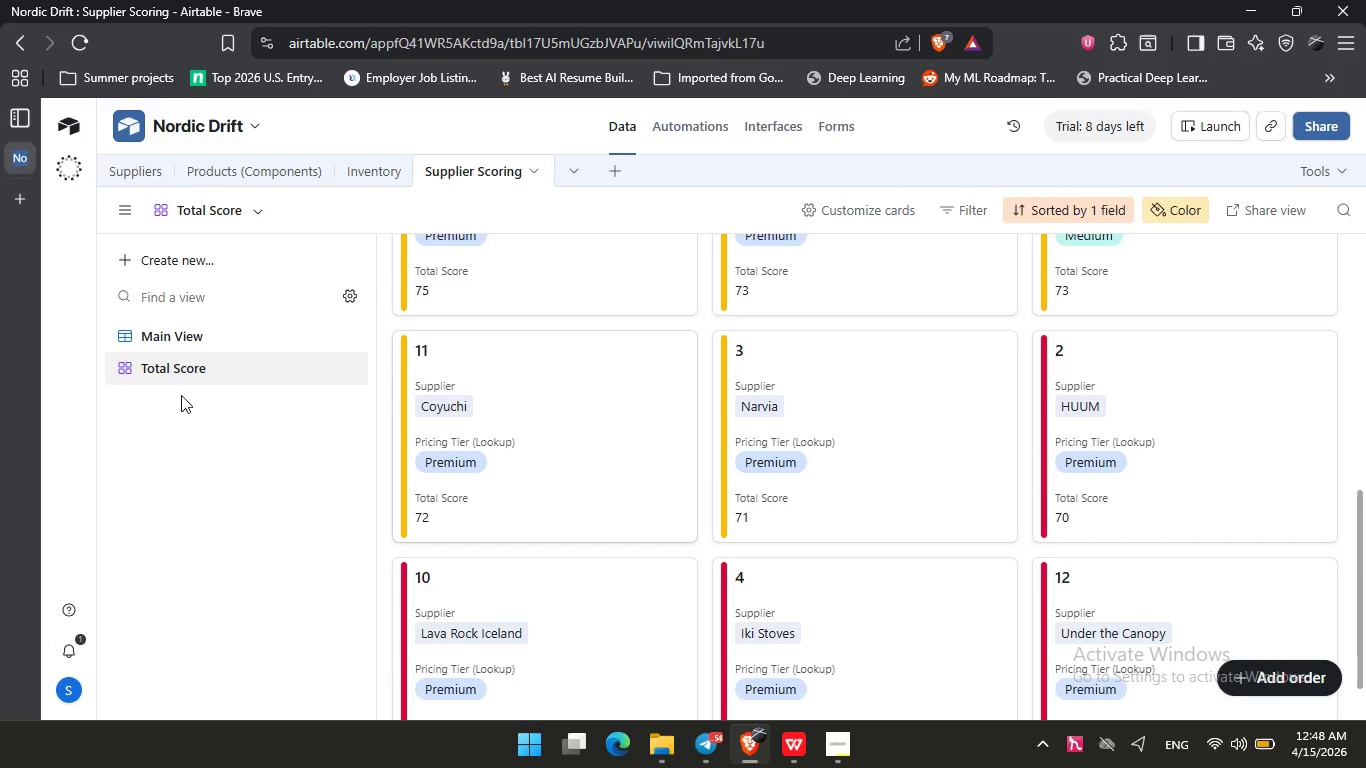 
left_click([172, 320])
 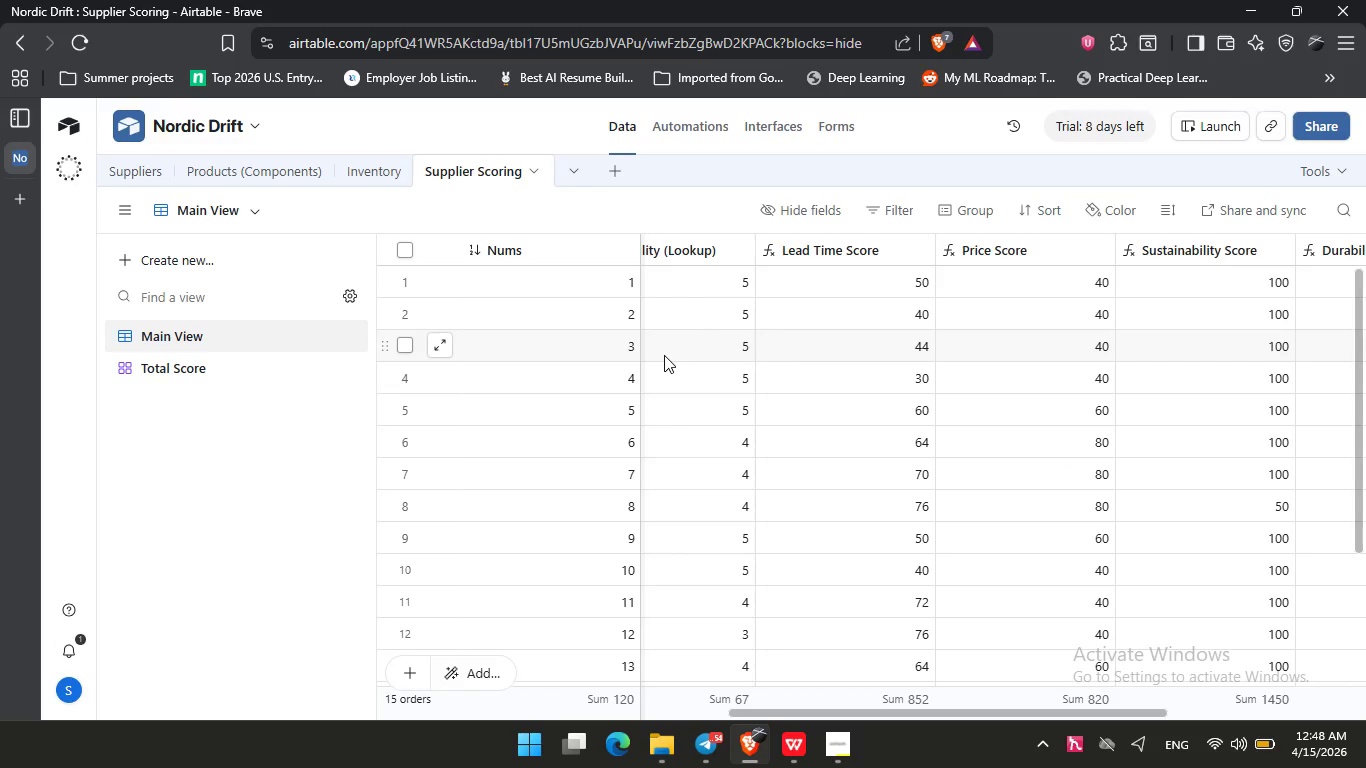 
scroll: coordinate [702, 416], scroll_direction: down, amount: 11.0
 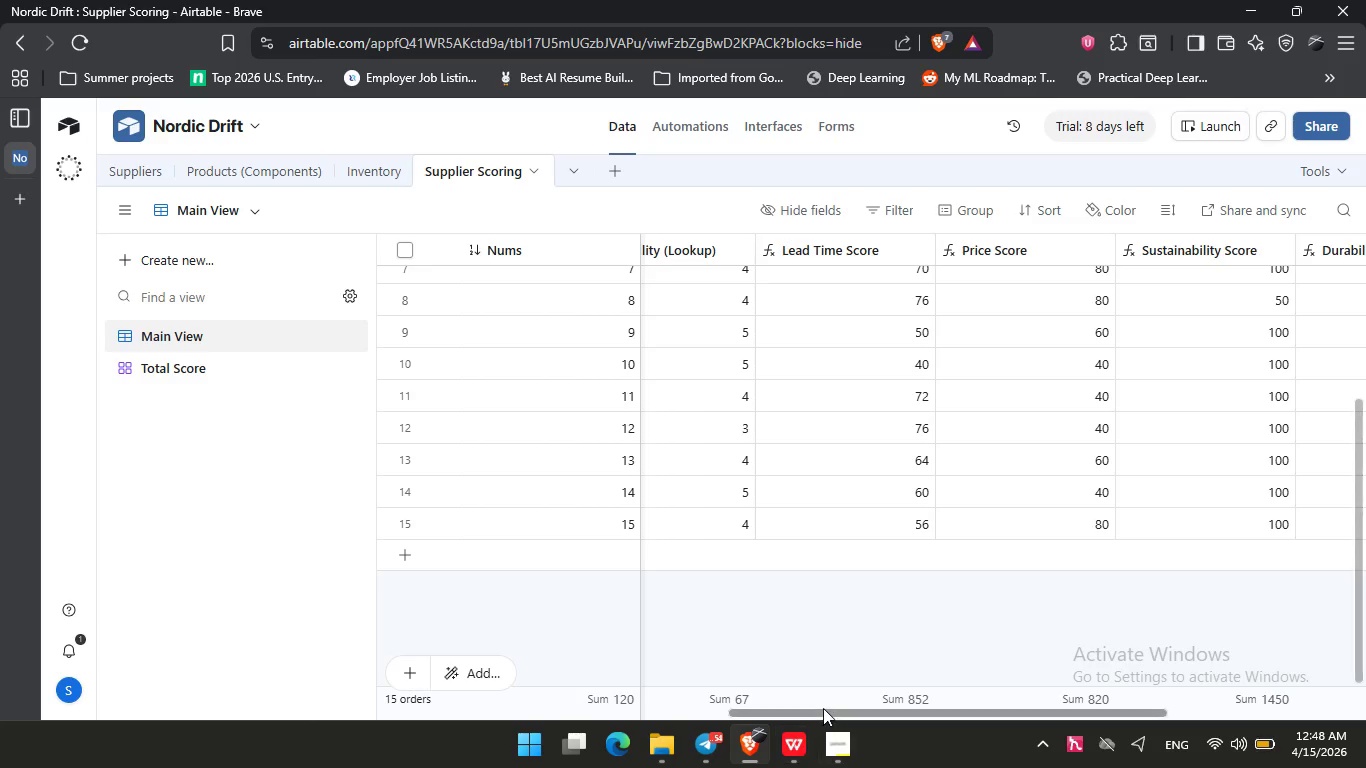 
left_click_drag(start_coordinate=[824, 707], to_coordinate=[980, 710])
 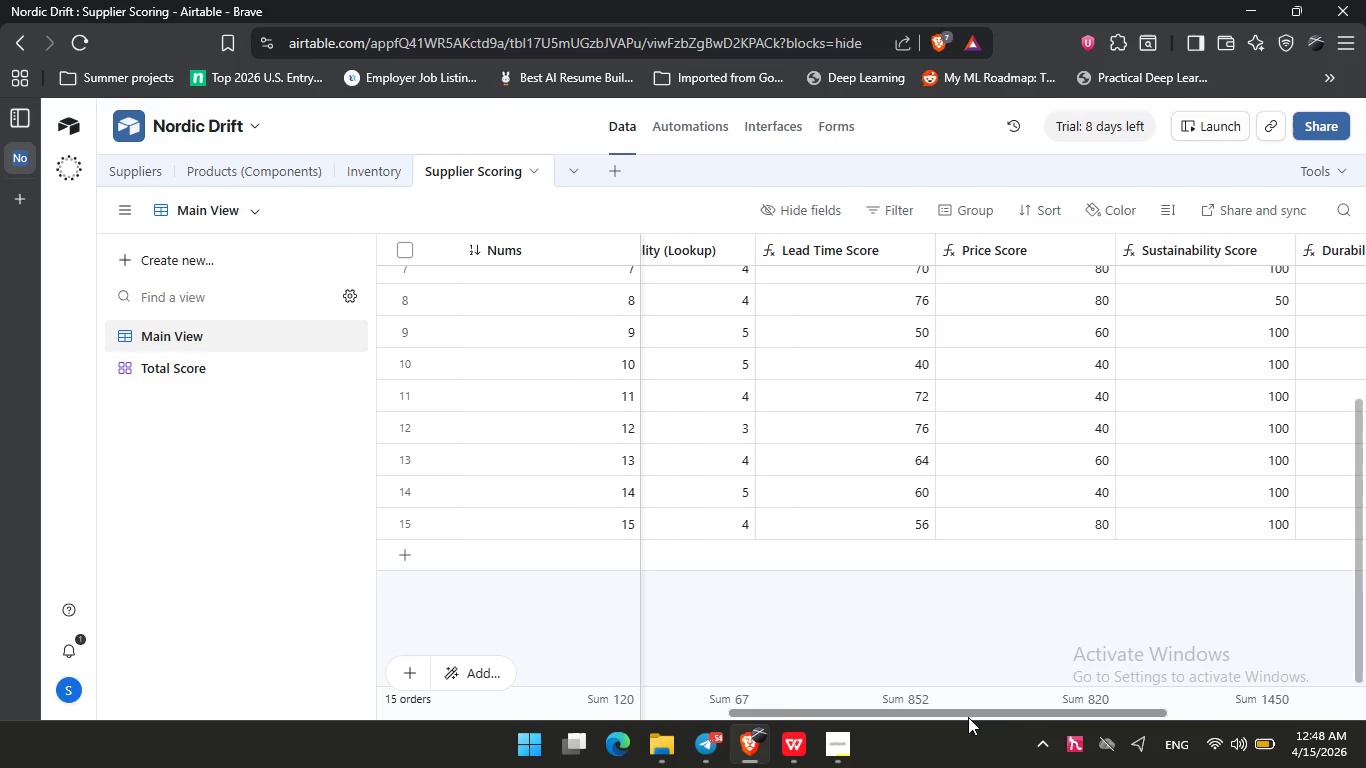 
left_click_drag(start_coordinate=[968, 717], to_coordinate=[468, 675])
 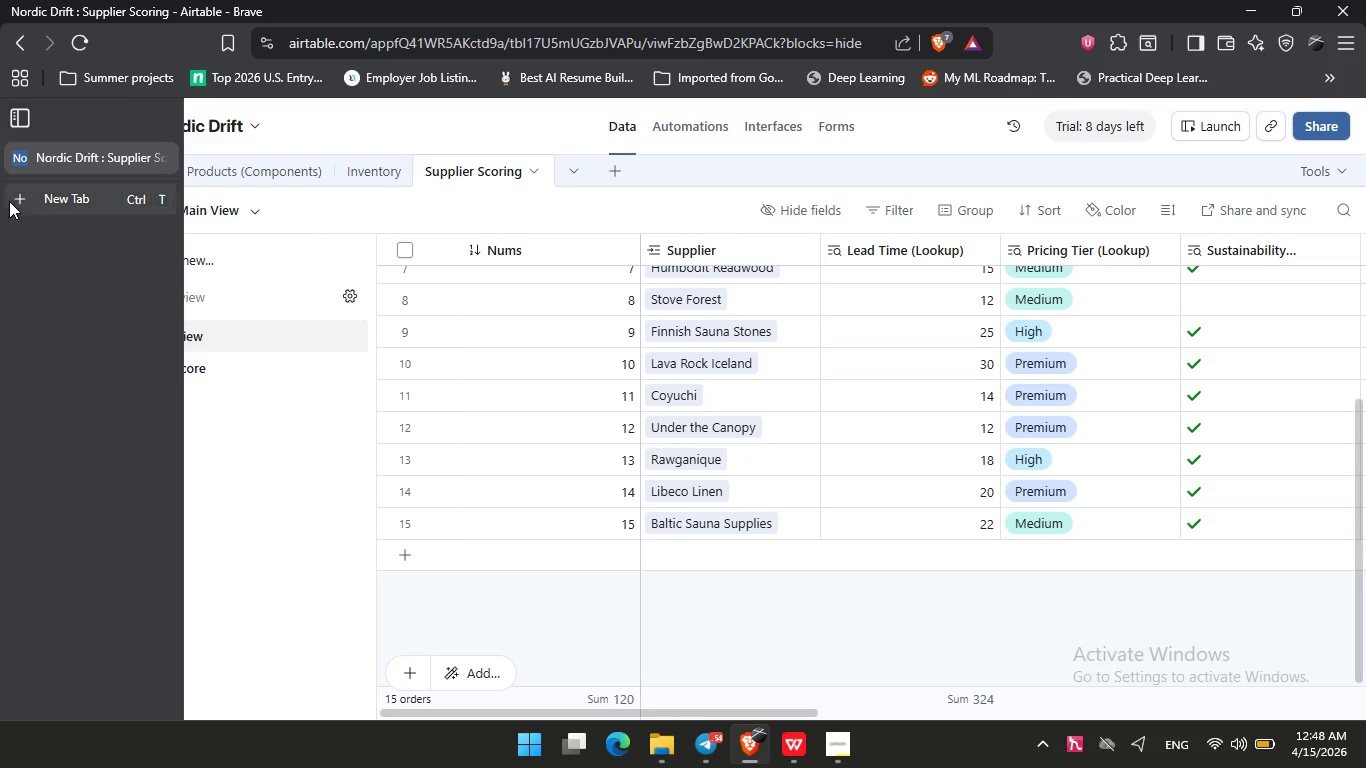 
left_click([25, 194])
 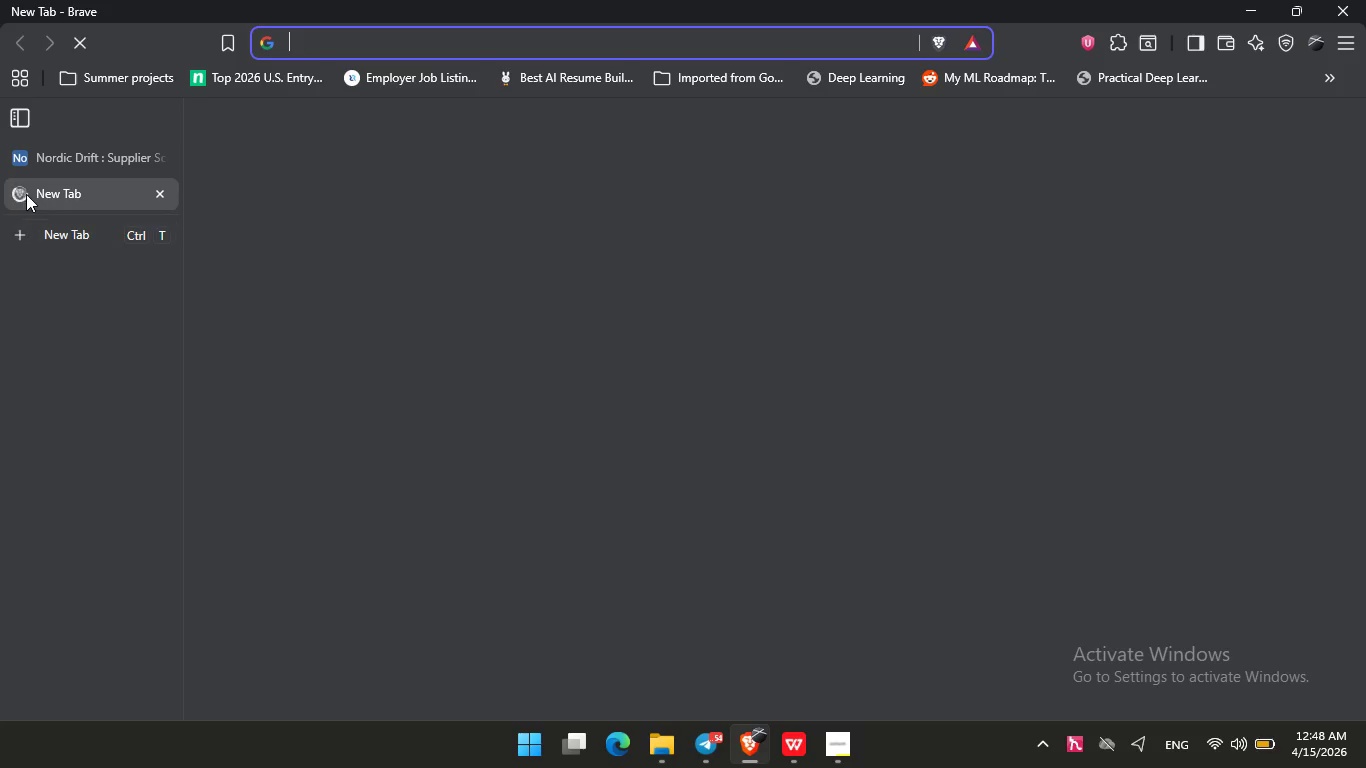 